 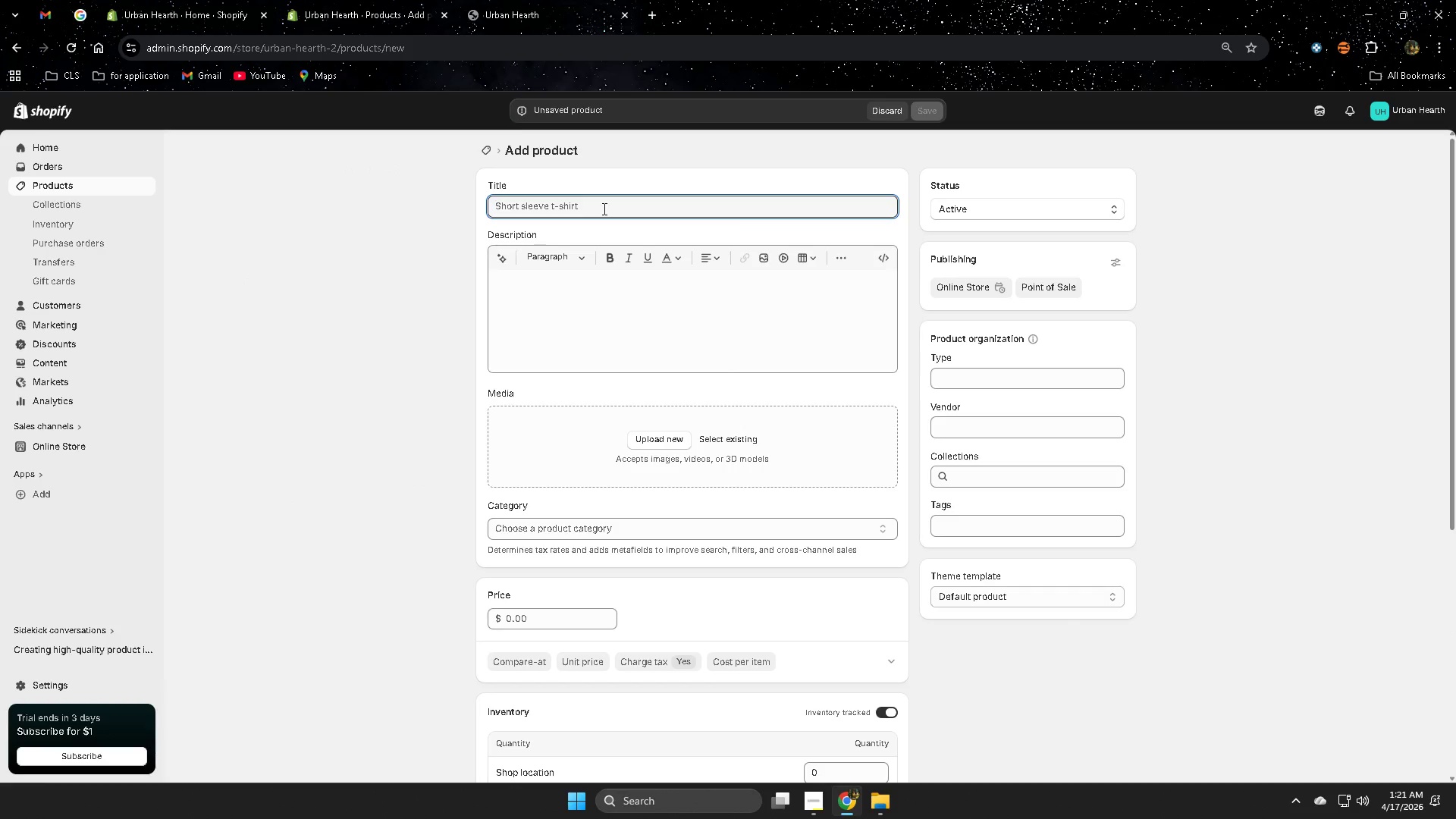 
type(CA)
key(Backspace)
type(ampfire )
 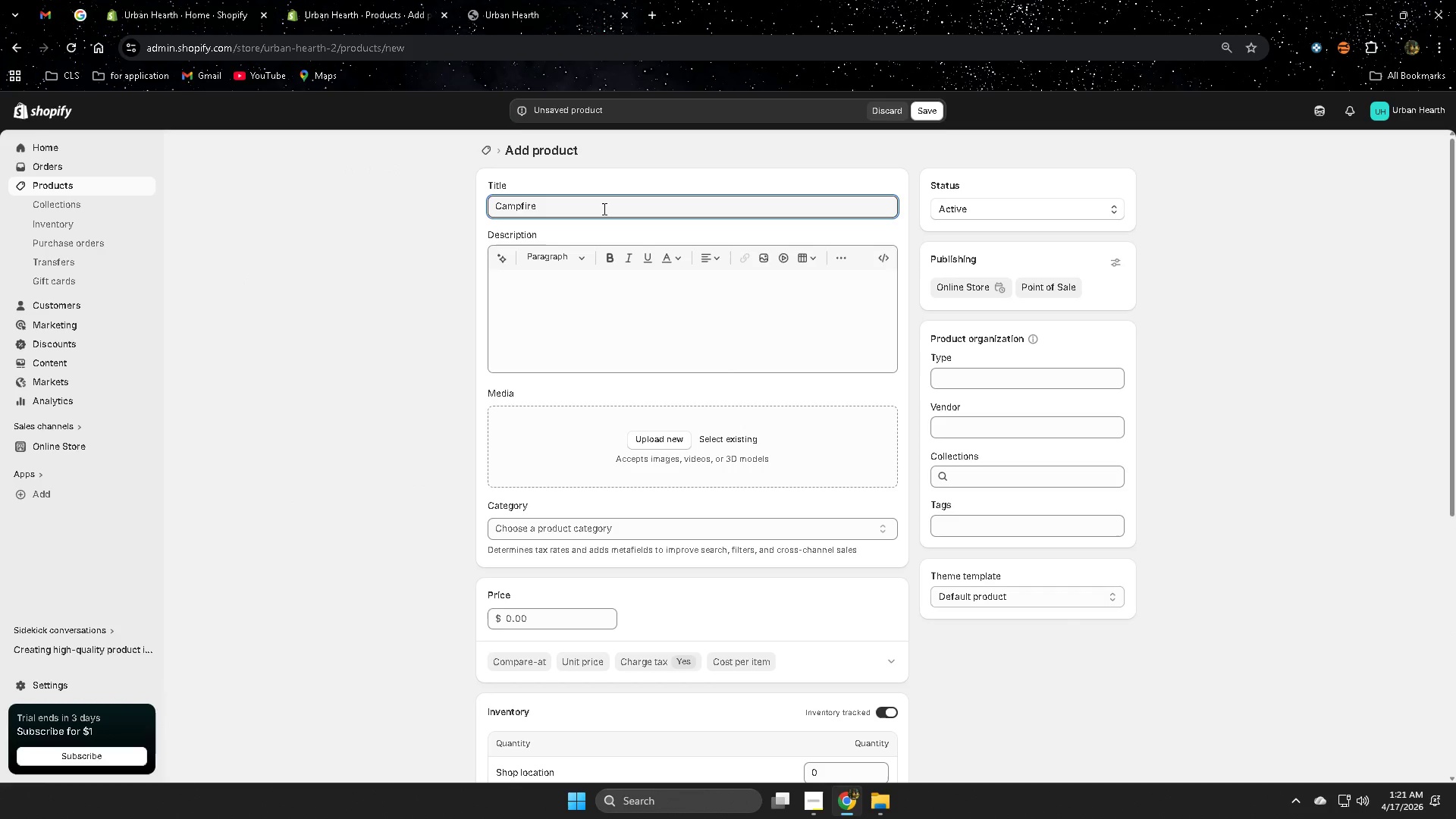 
type(NA)
key(Backspace)
type(achi)
key(Backspace)
type(os )
 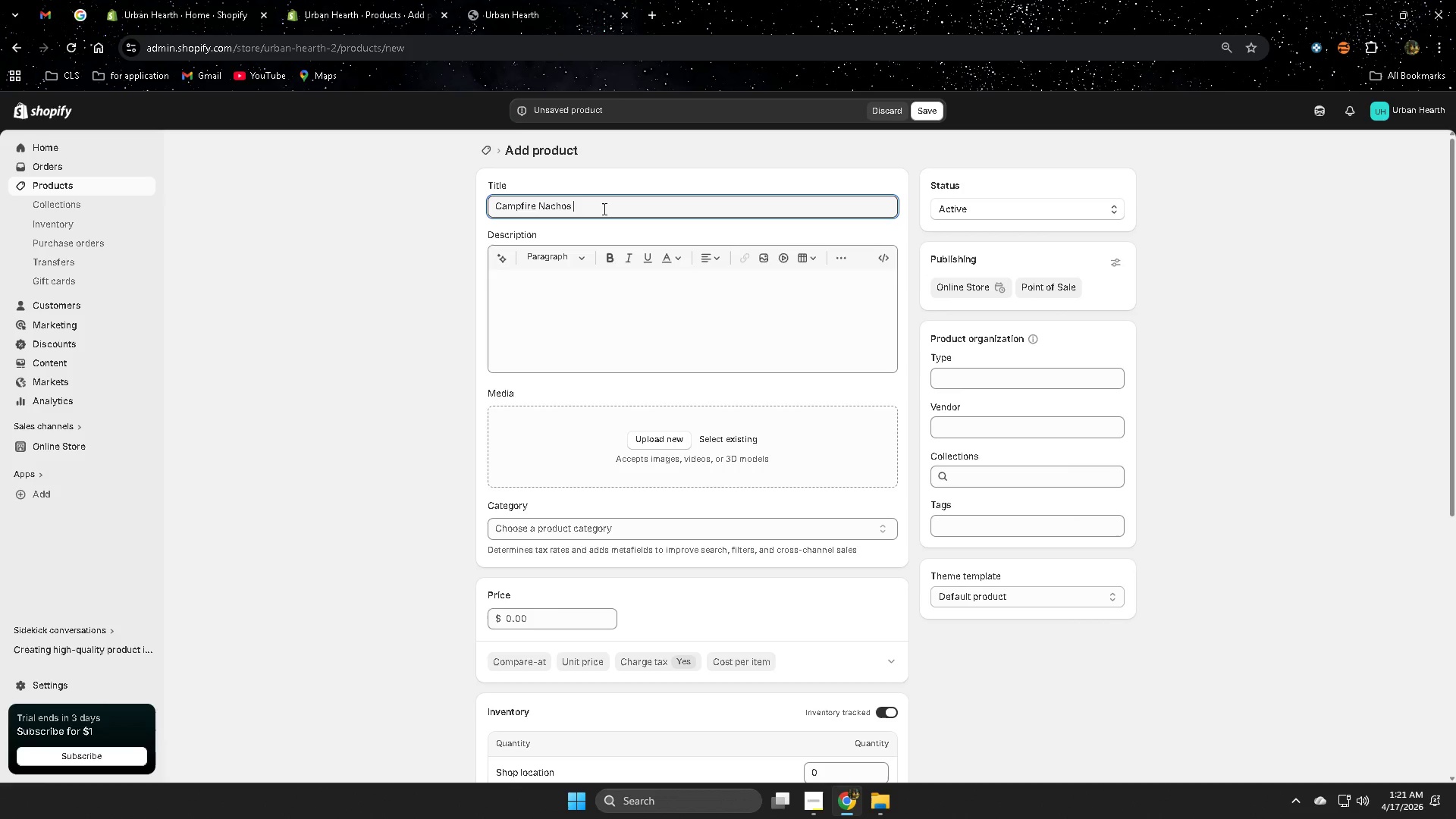 
type(Party Kit)
 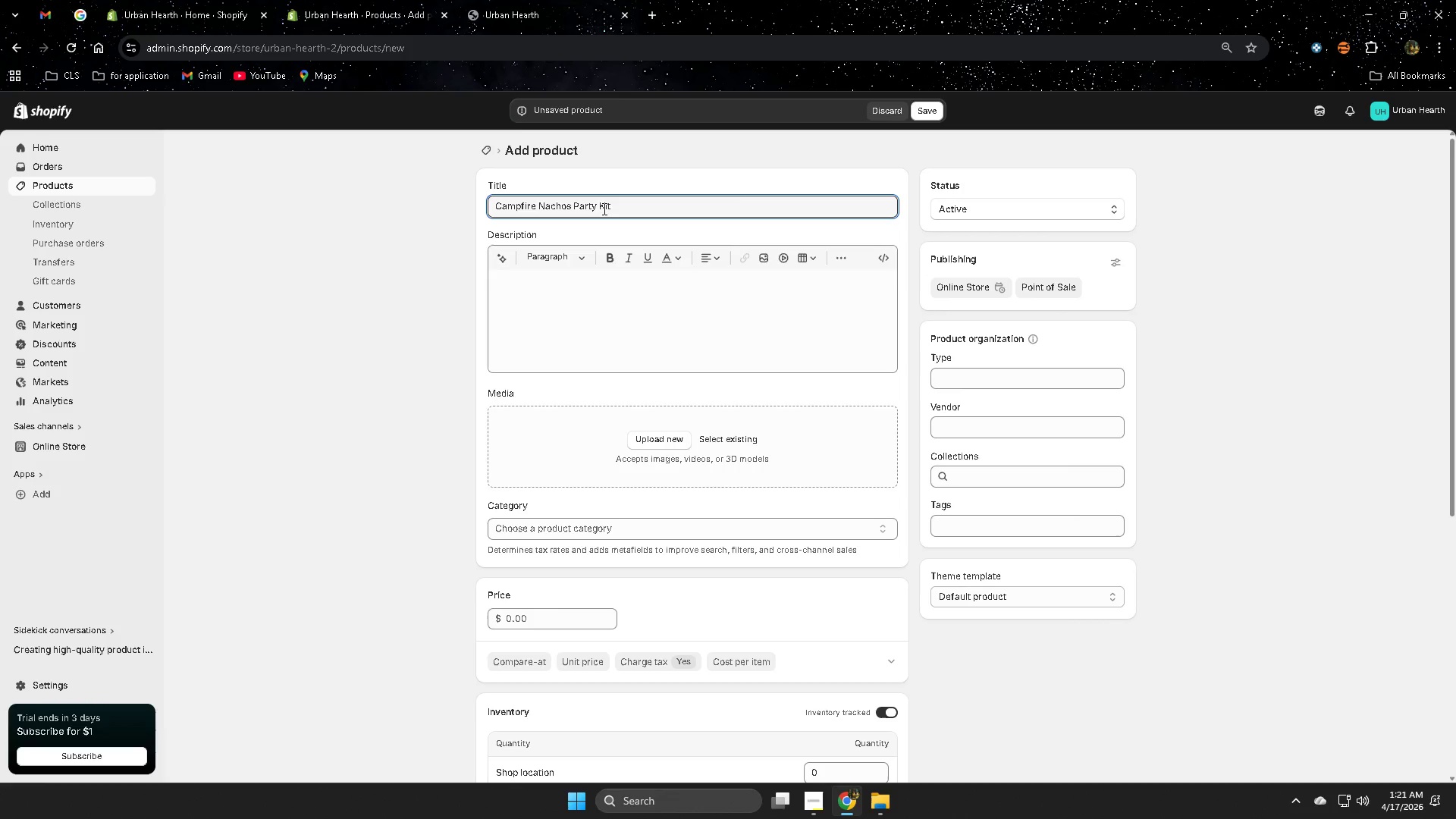 
type(-Serves 1-)
key(Backspace)
type(0)
 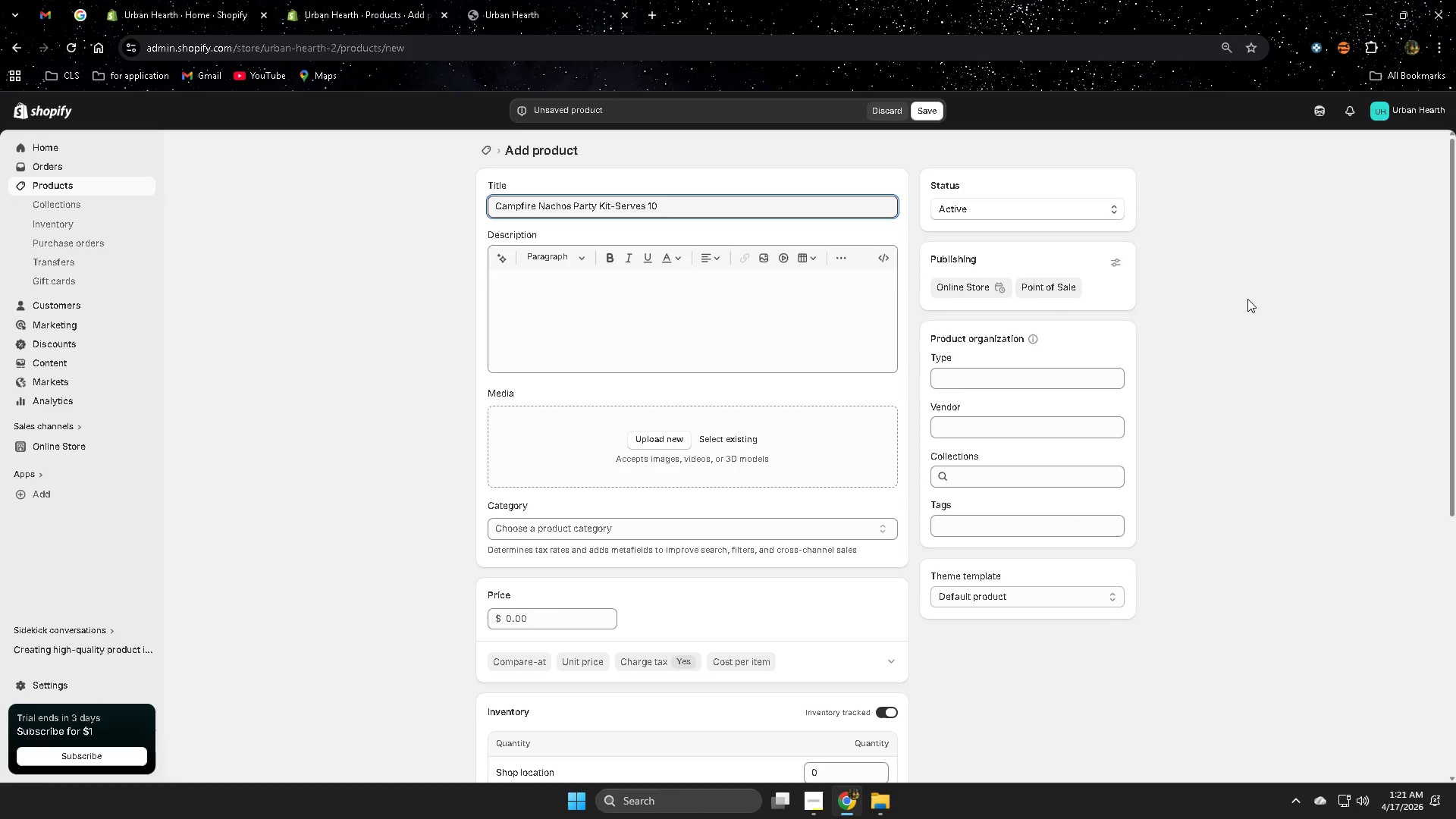 
left_click([813, 310])
 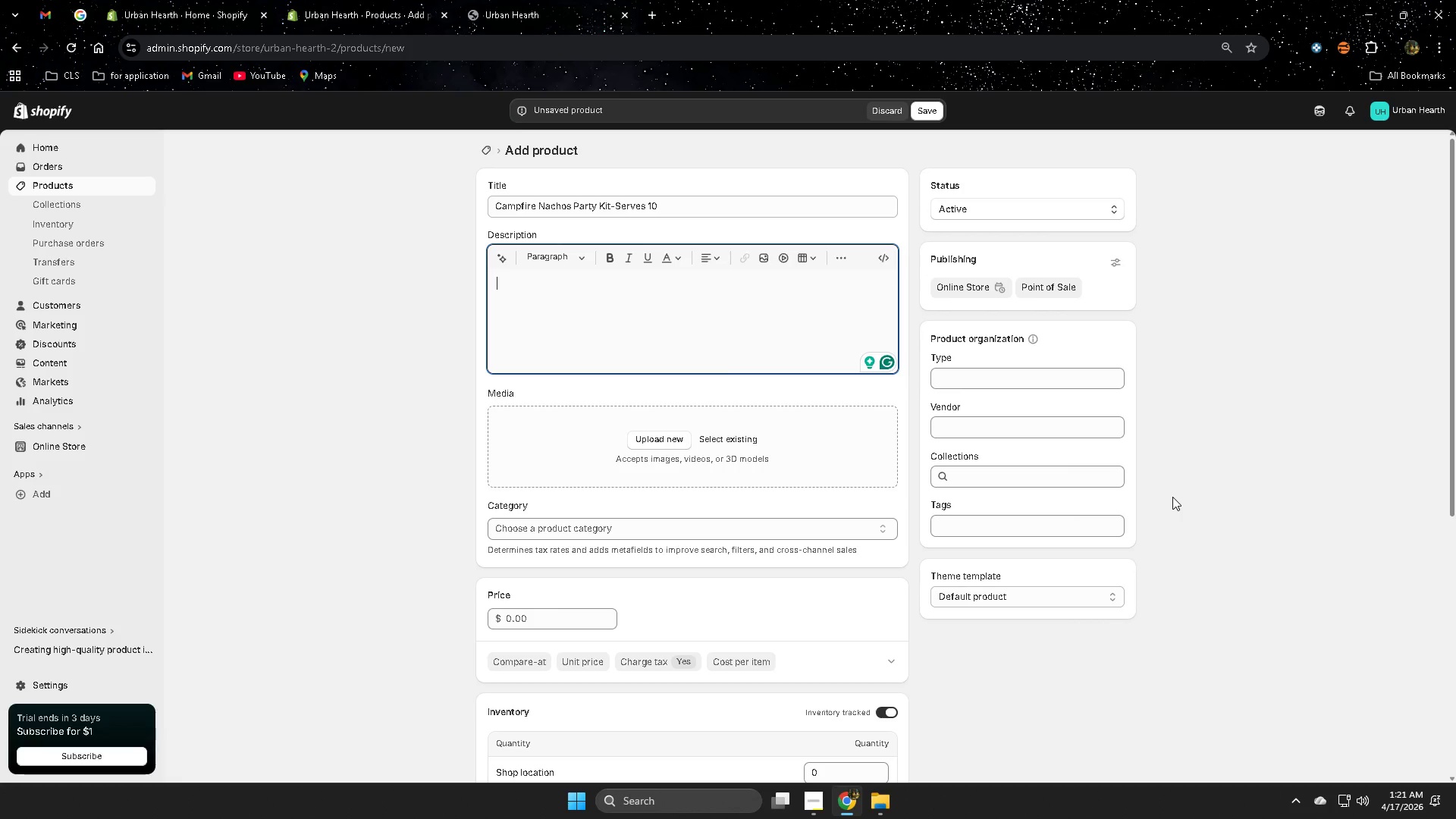 
wait(9.47)
 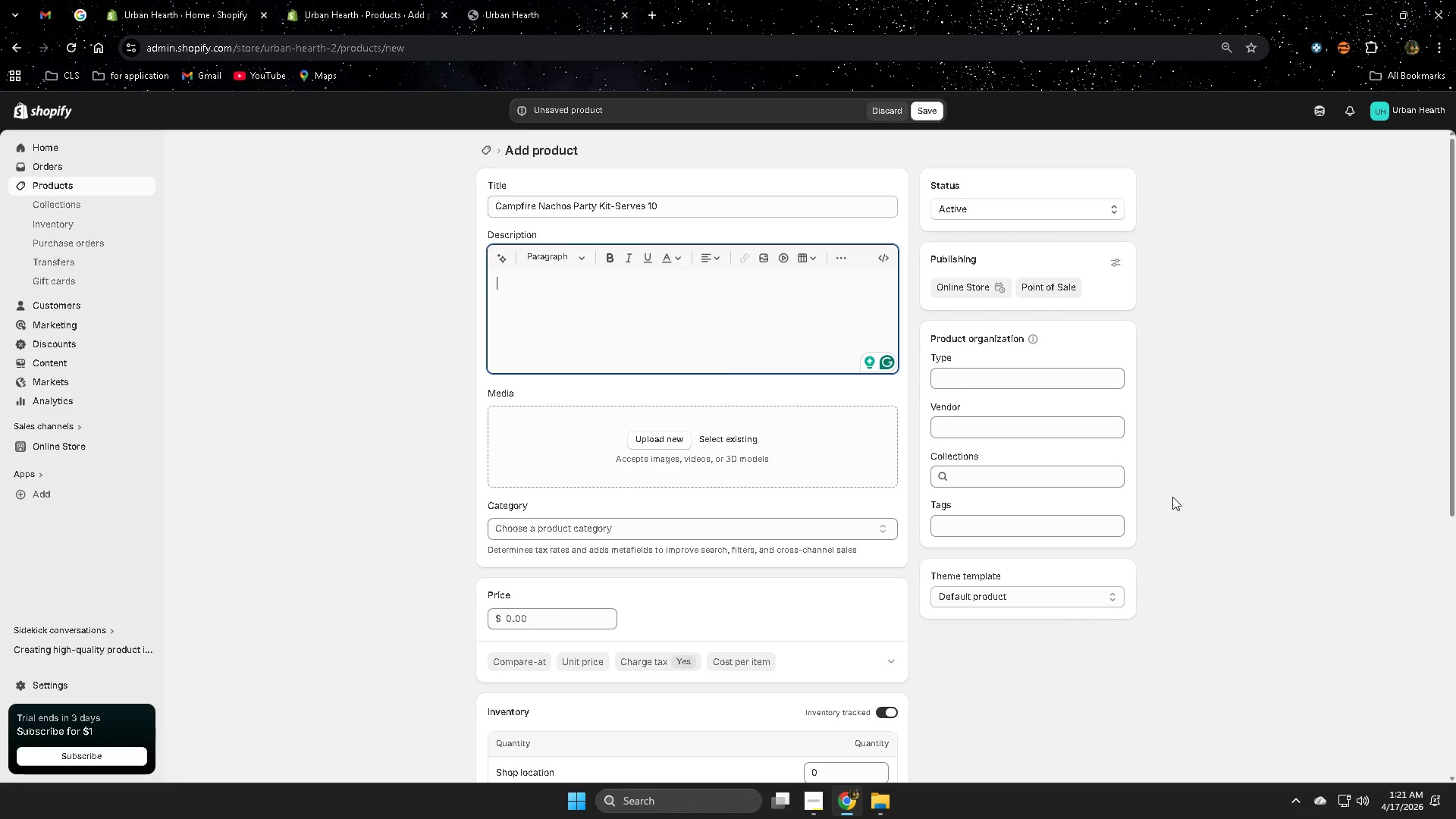 
type(Bring bil)
key(Backspace)
key(Backspace)
type(old flavor to the )
 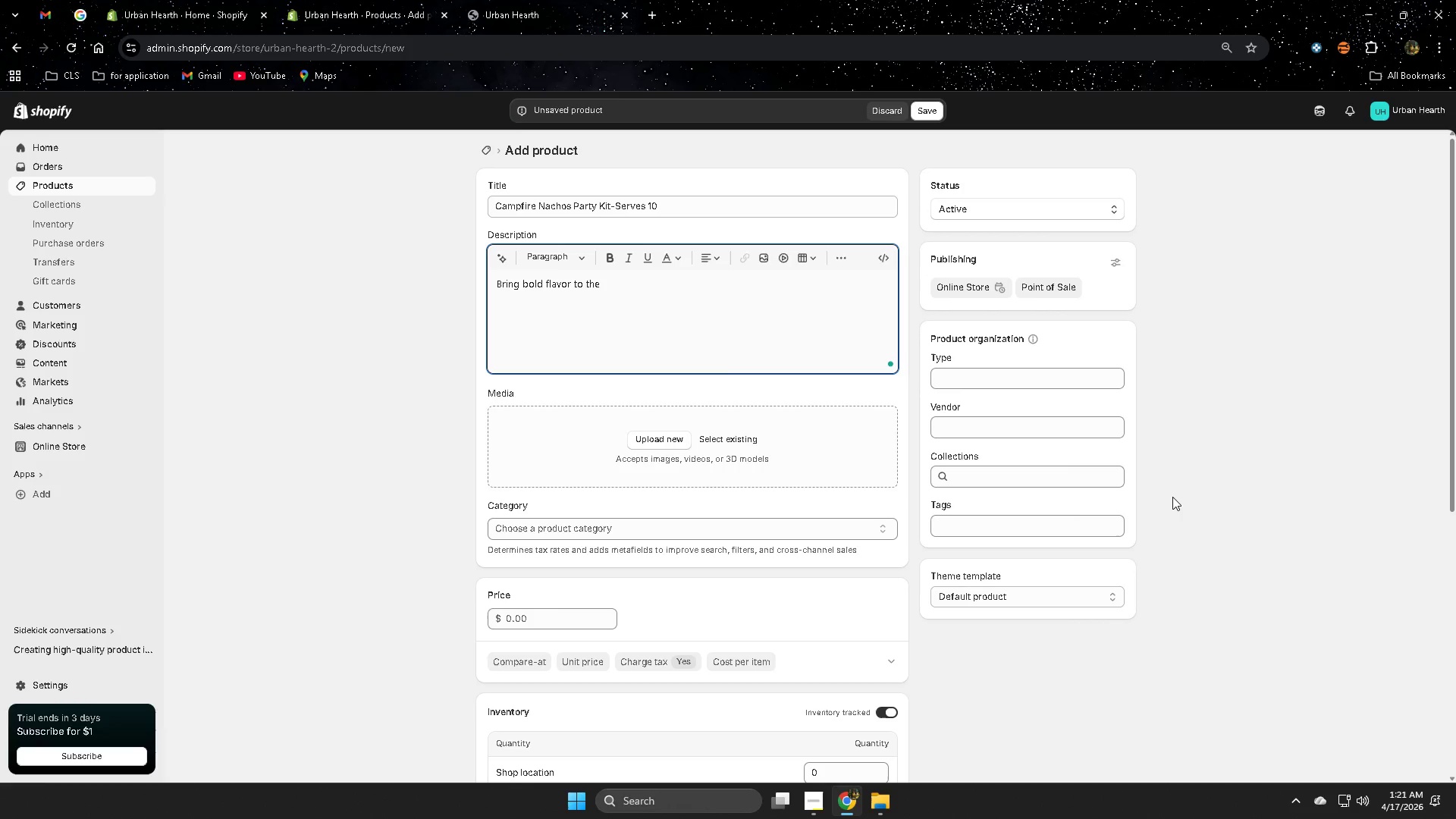 
wait(14.02)
 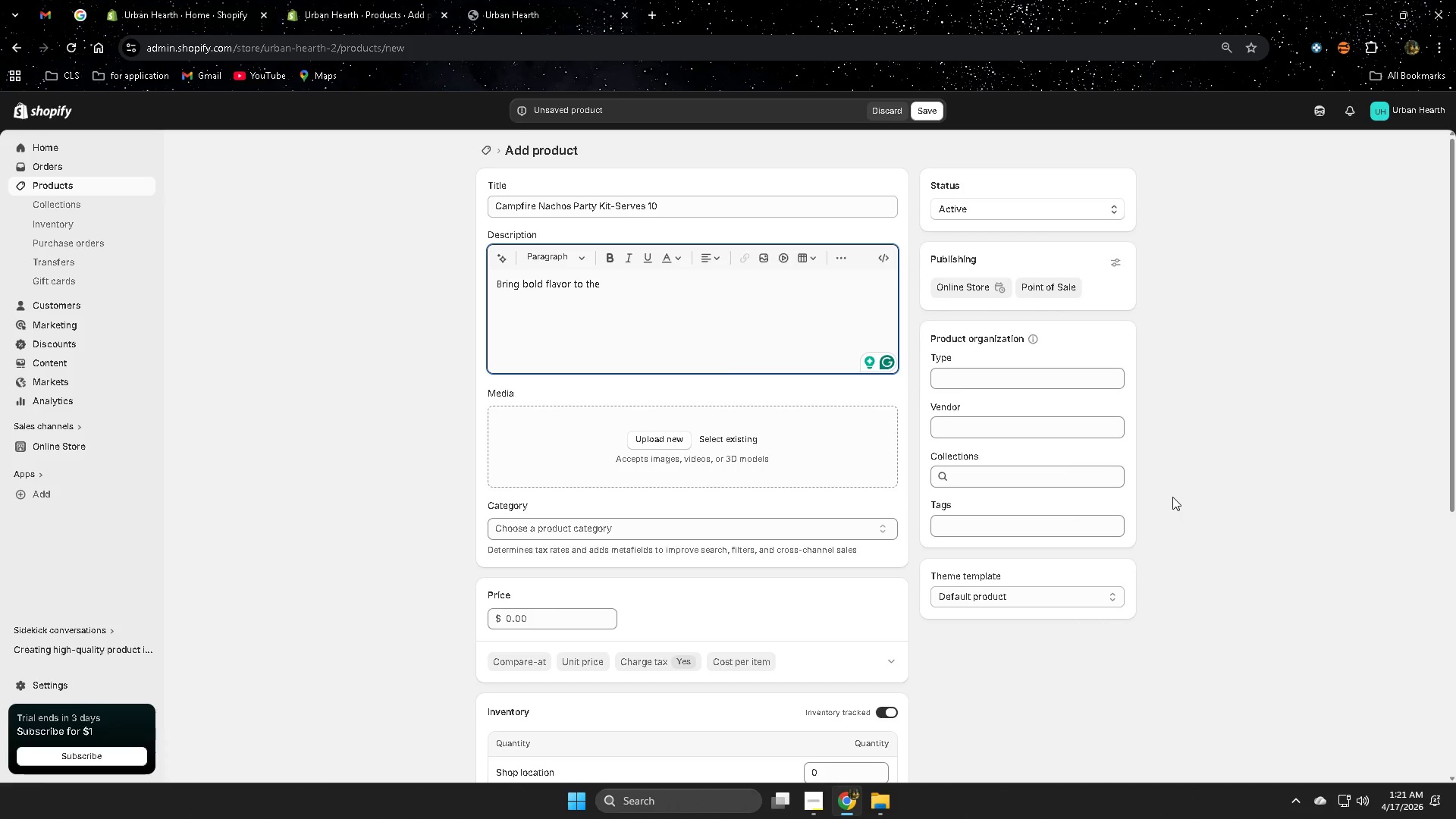 
type(campfire with a skillet-ready mac)
key(Backspace)
key(Backspace)
key(Backspace)
type(nacho kit for out )
key(Backspace)
type(door gatherings.)
 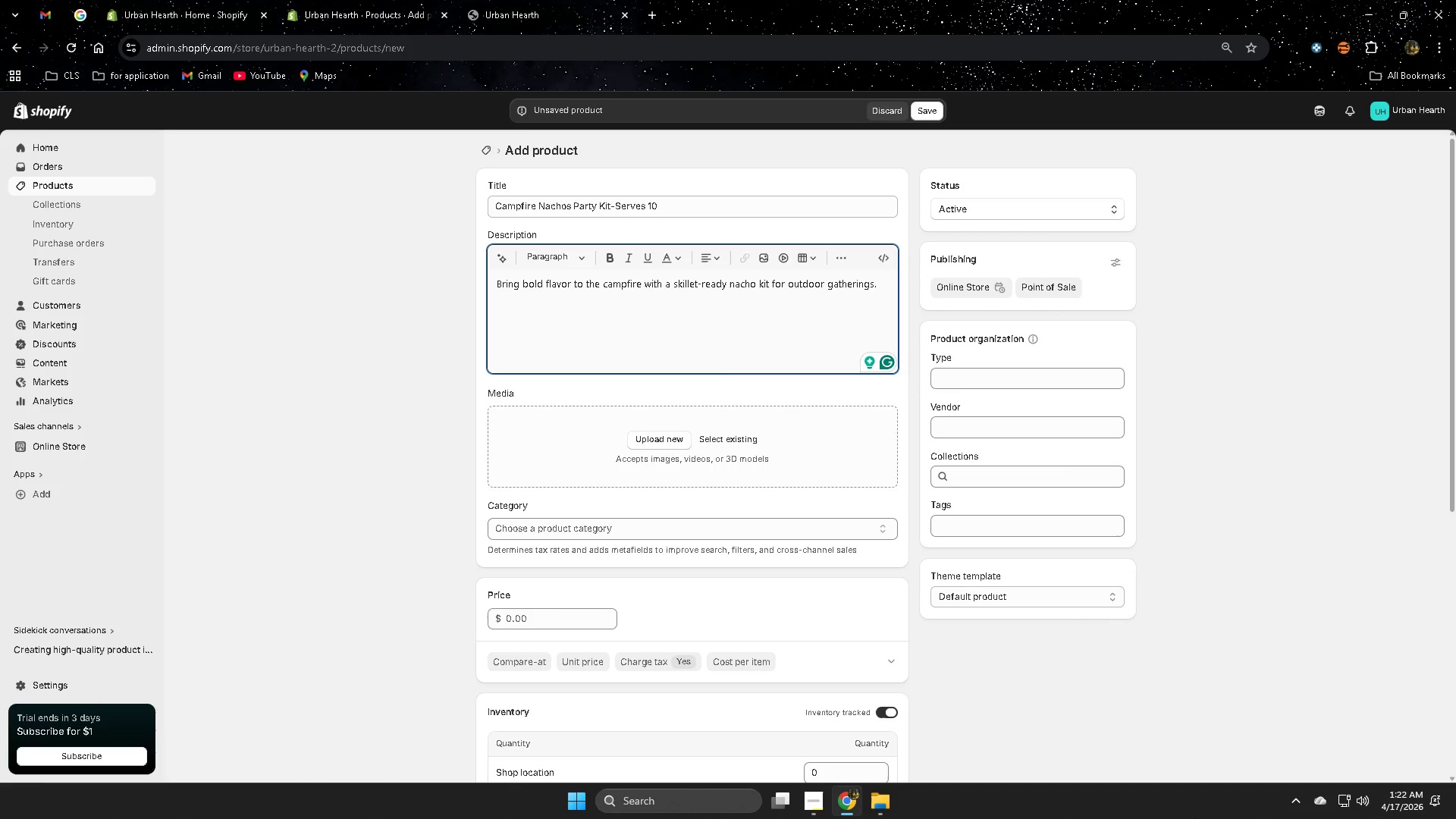 
left_click([819, 793])